 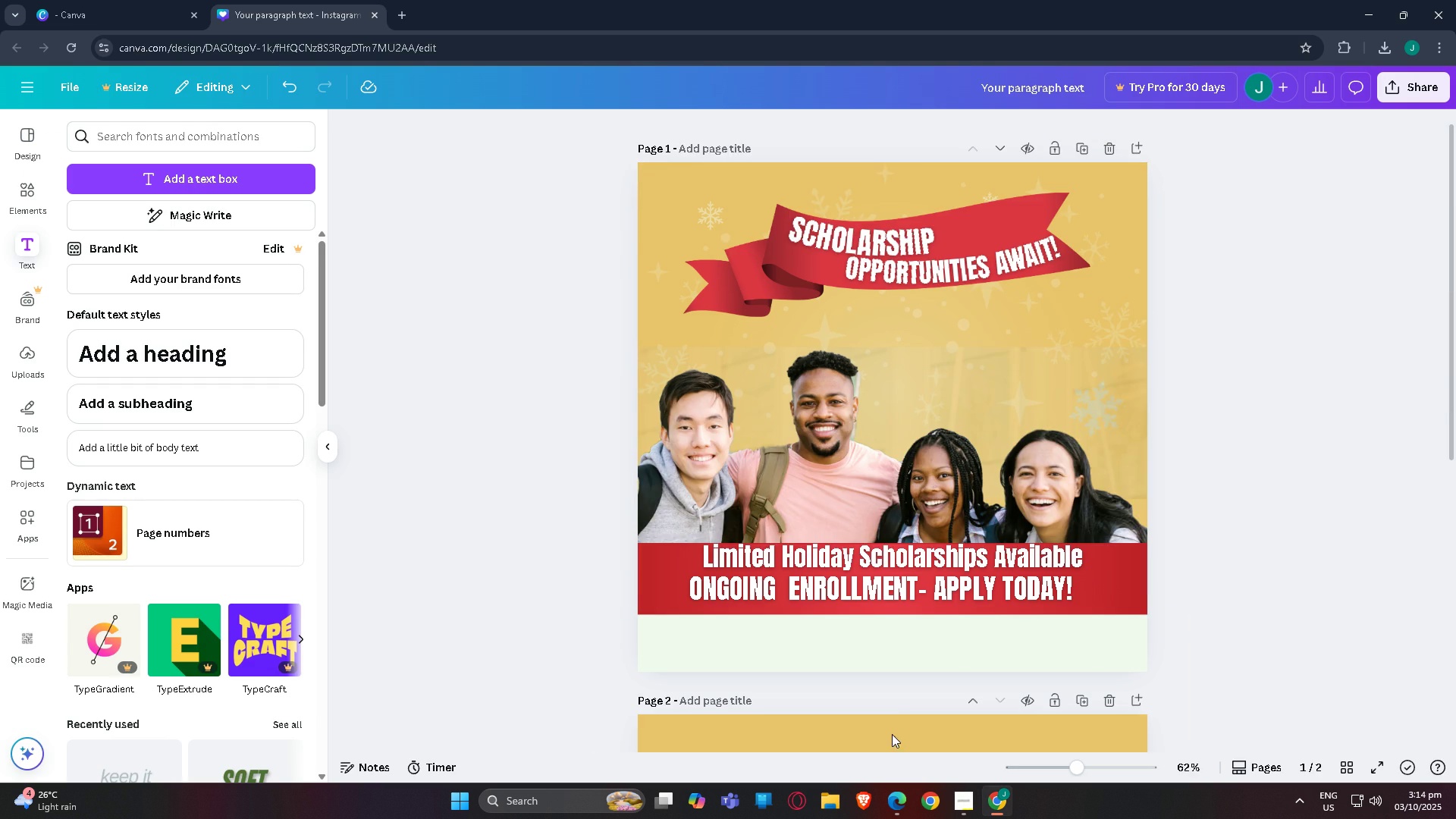 
scroll: coordinate [884, 729], scroll_direction: down, amount: 2.0
 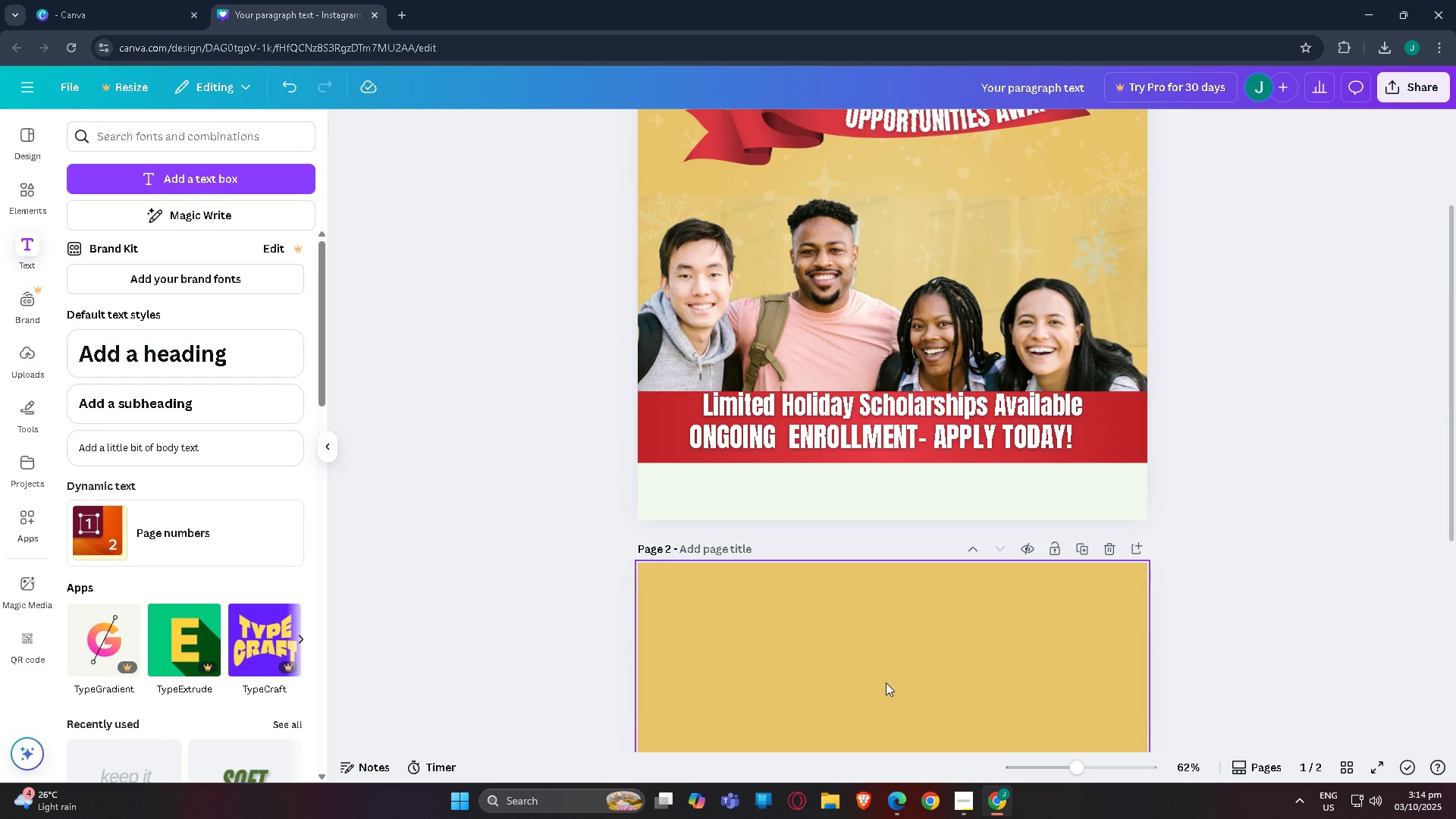 
left_click([886, 682])
 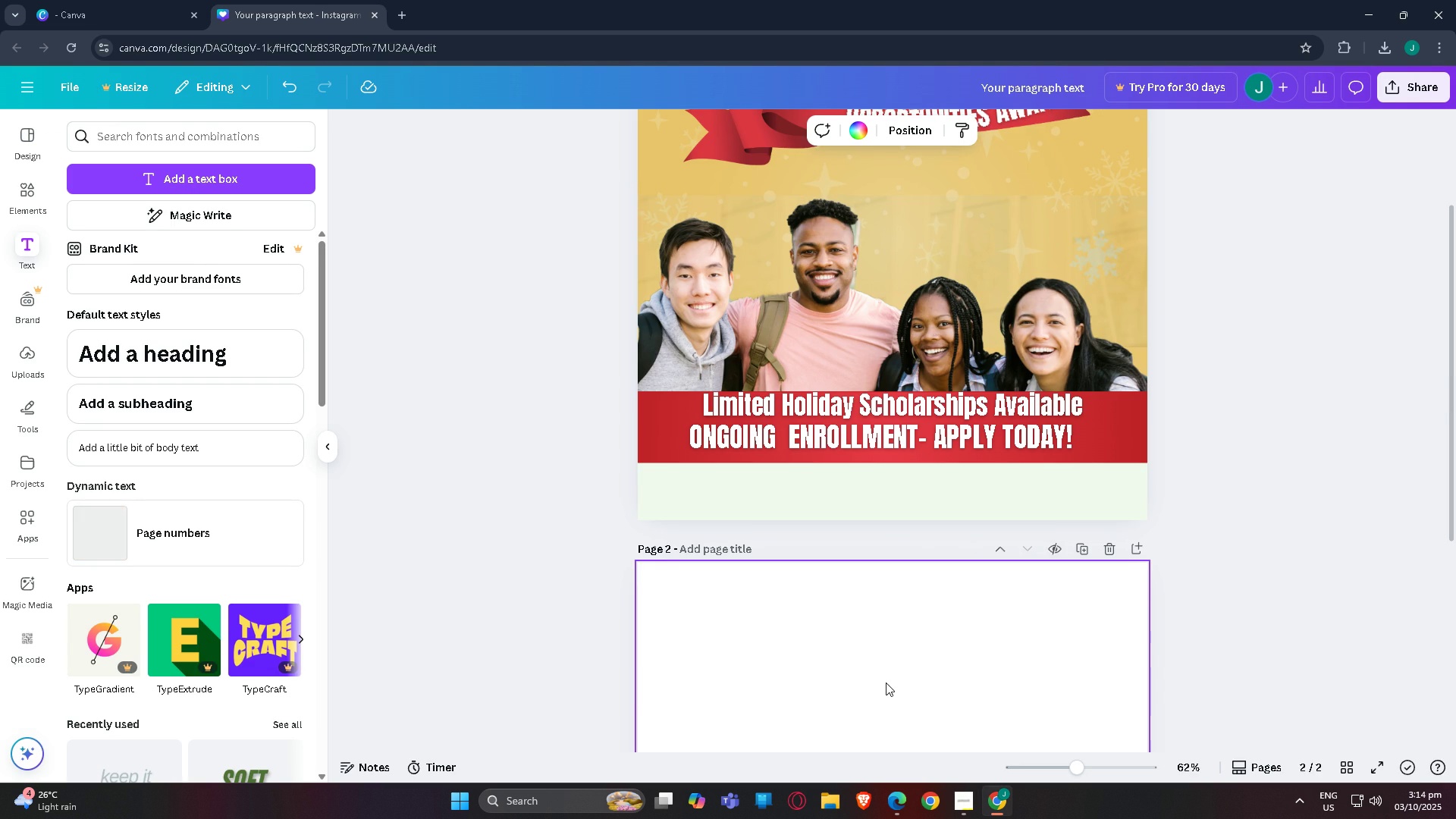 
key(Delete)
 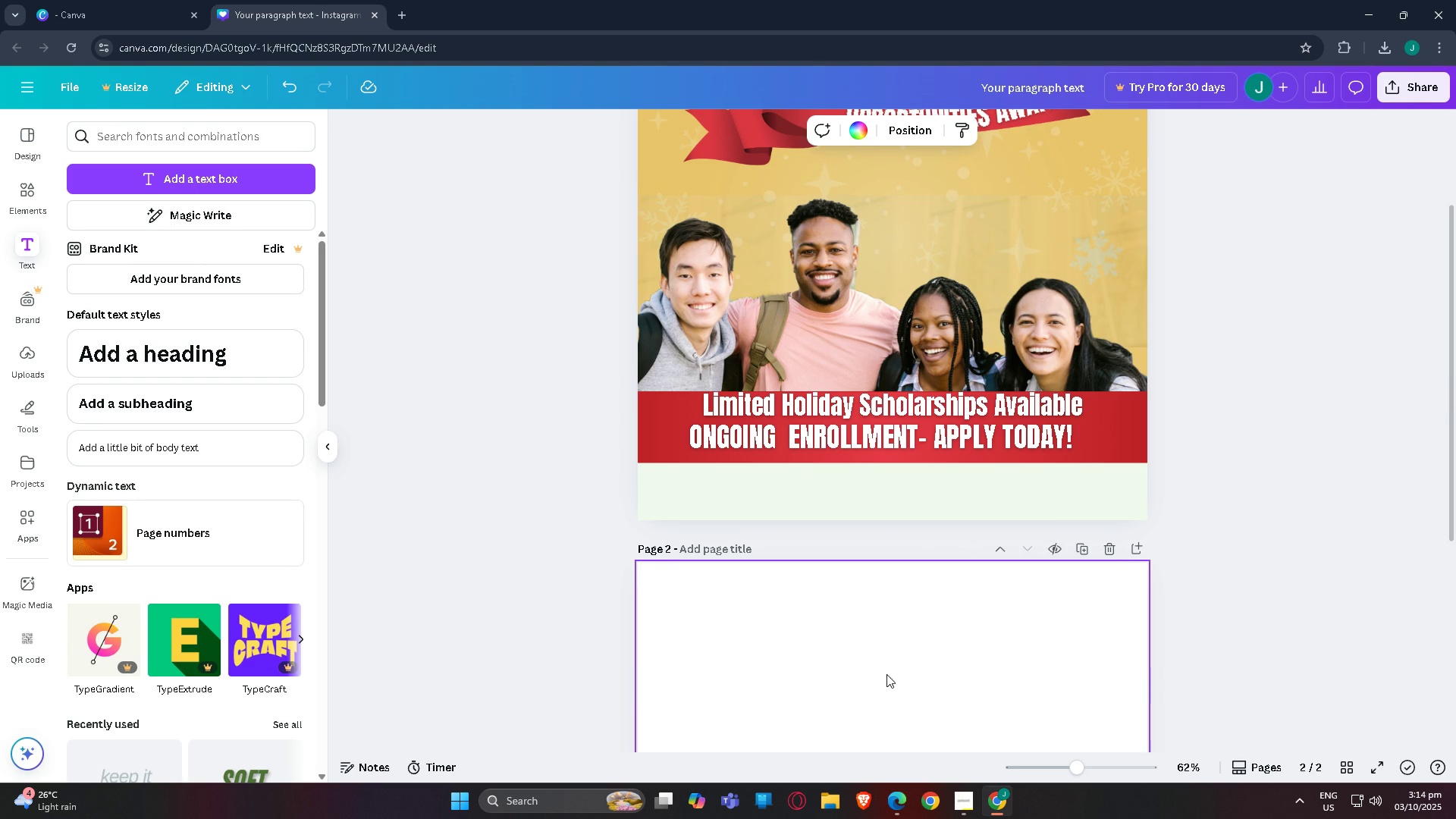 
scroll: coordinate [913, 541], scroll_direction: up, amount: 4.0
 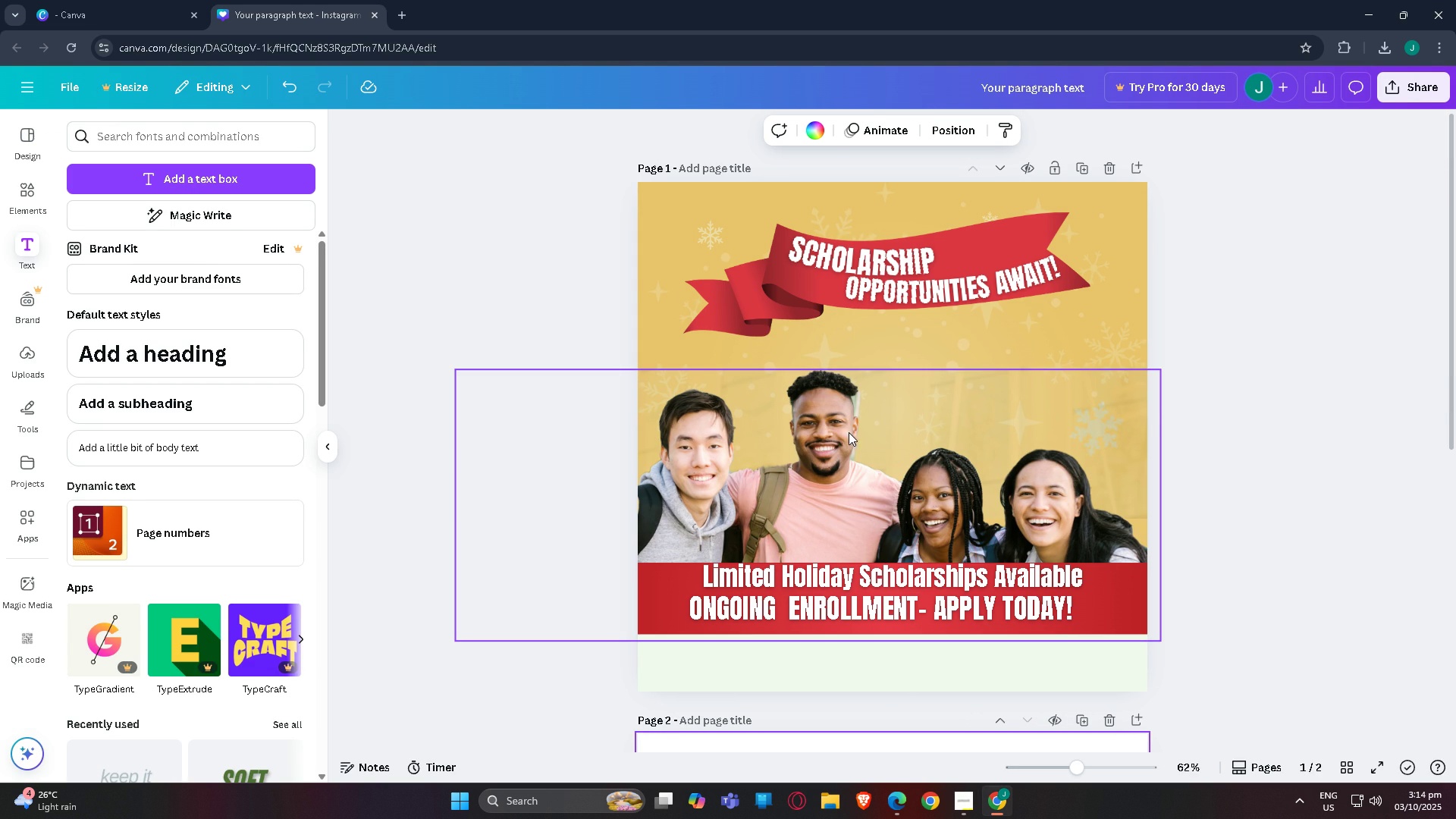 
scroll: coordinate [826, 440], scroll_direction: down, amount: 2.0
 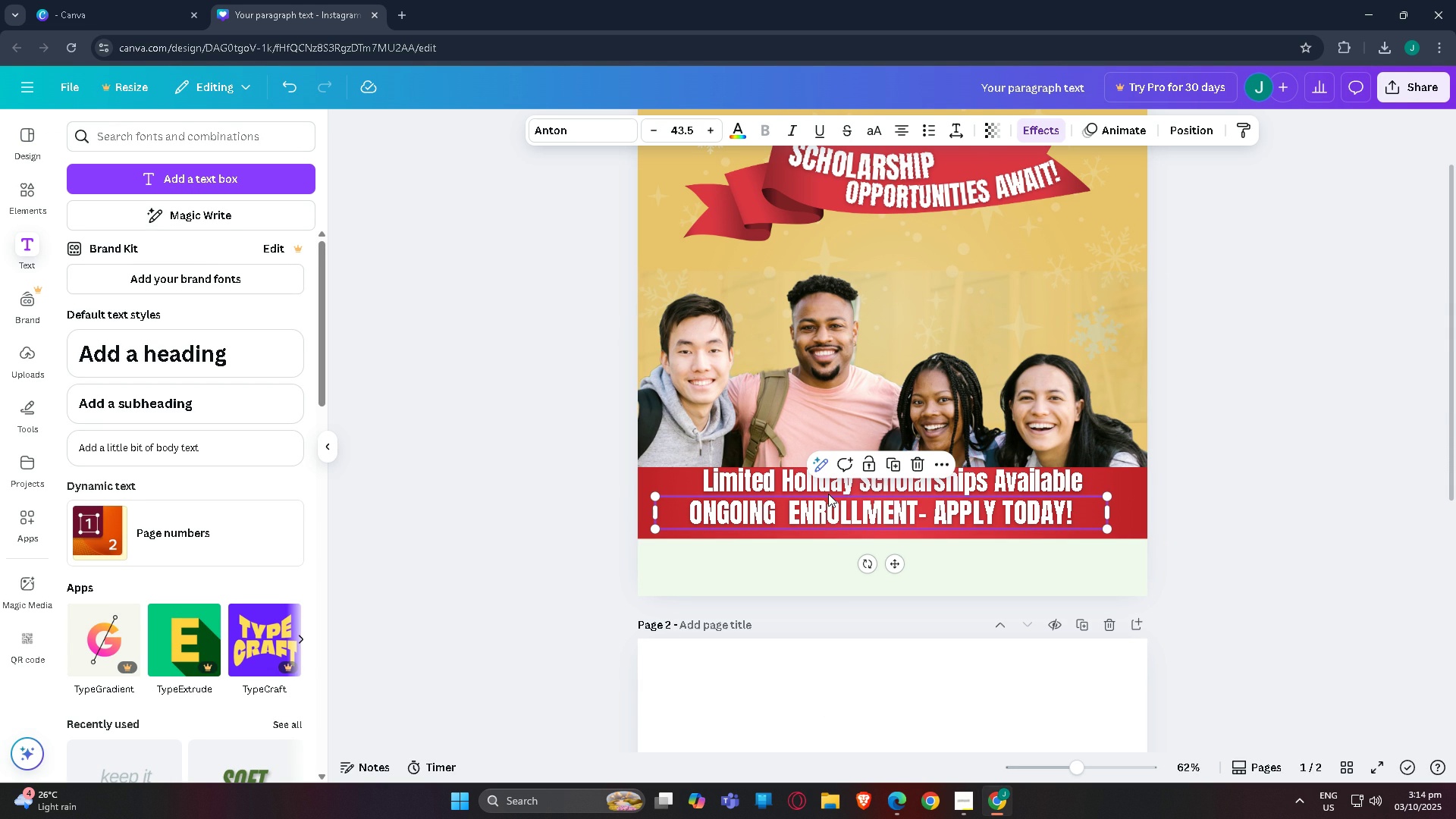 
left_click([828, 494])
 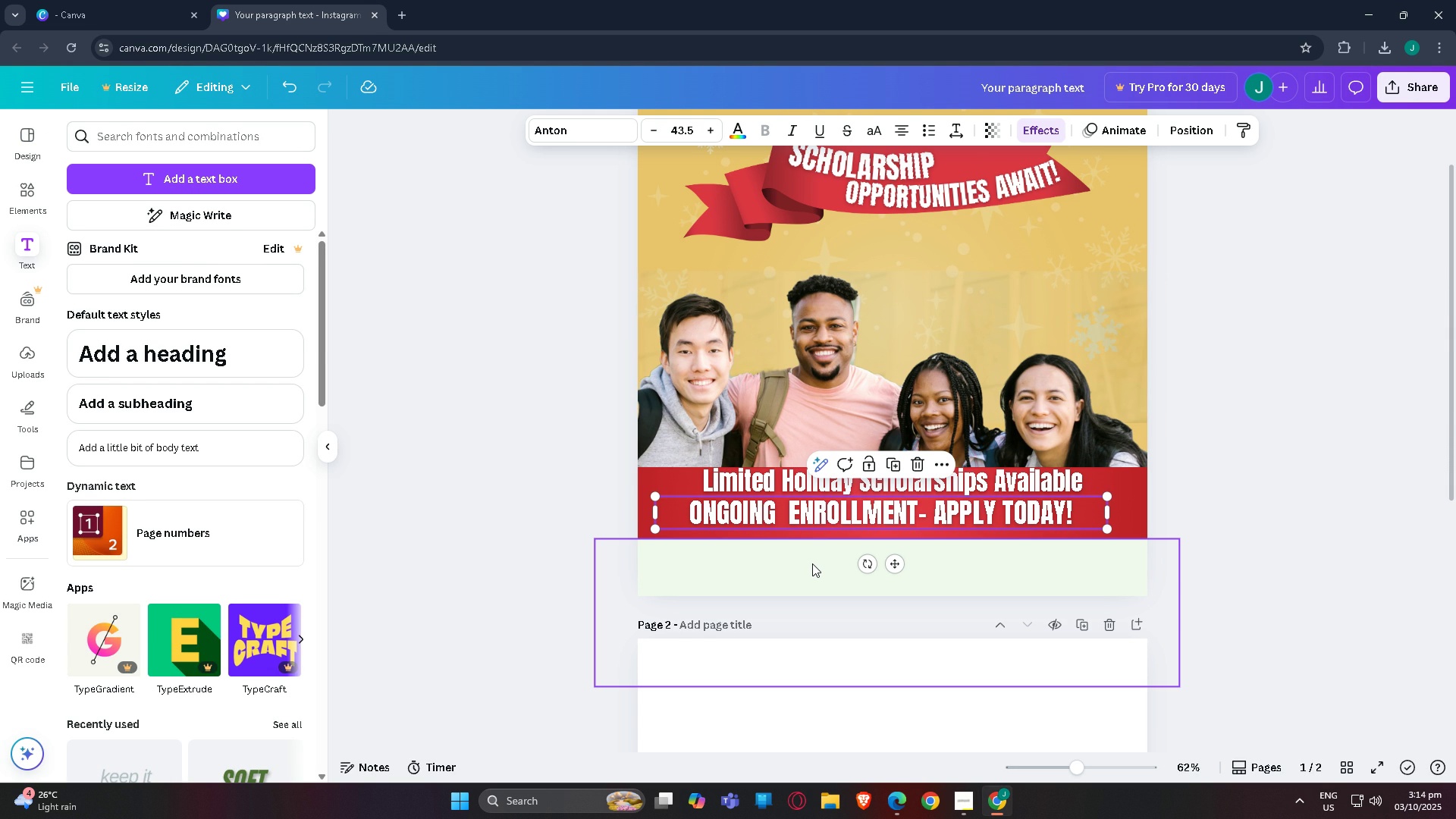 
wait(6.41)
 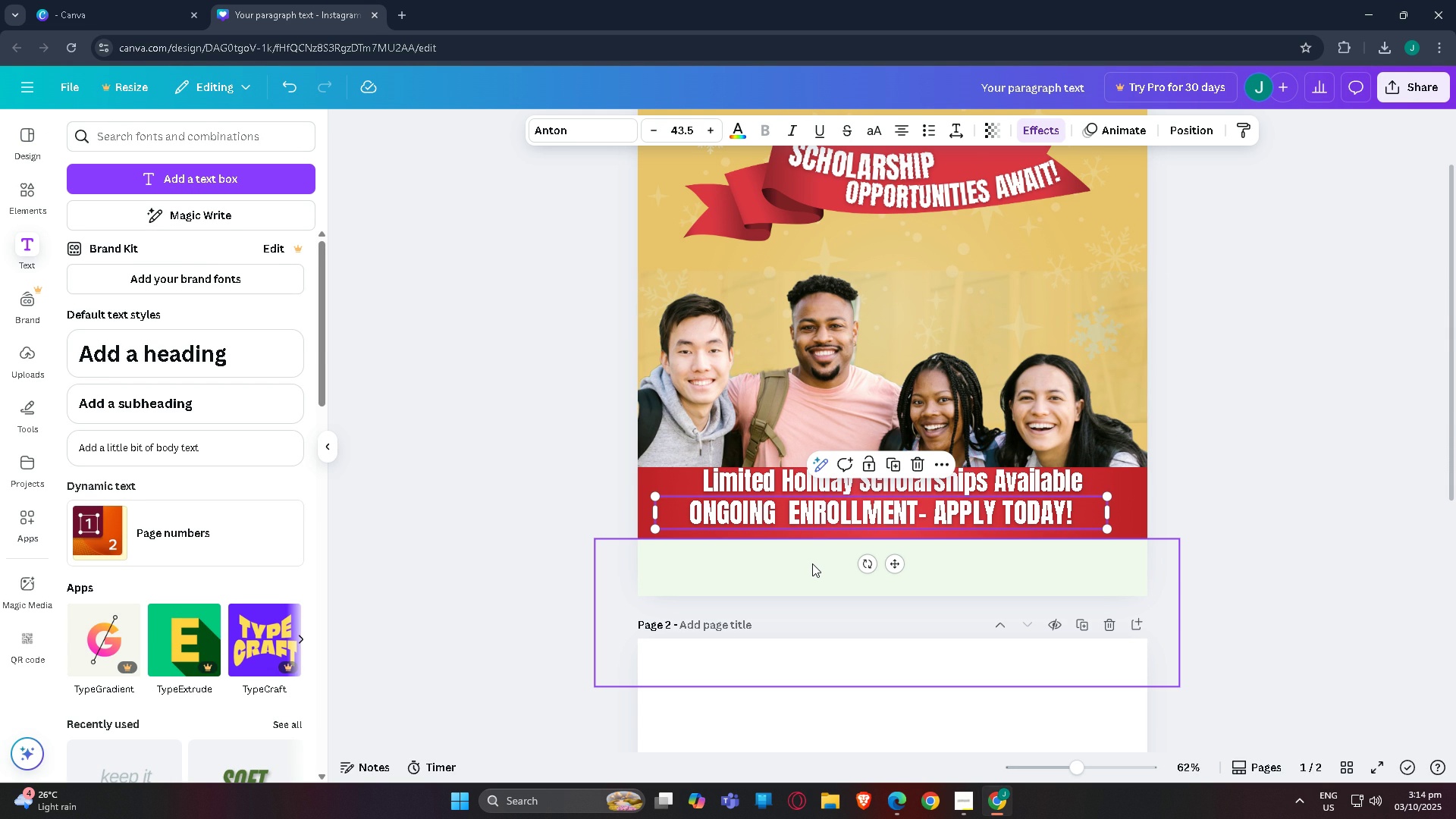 
left_click([798, 508])
 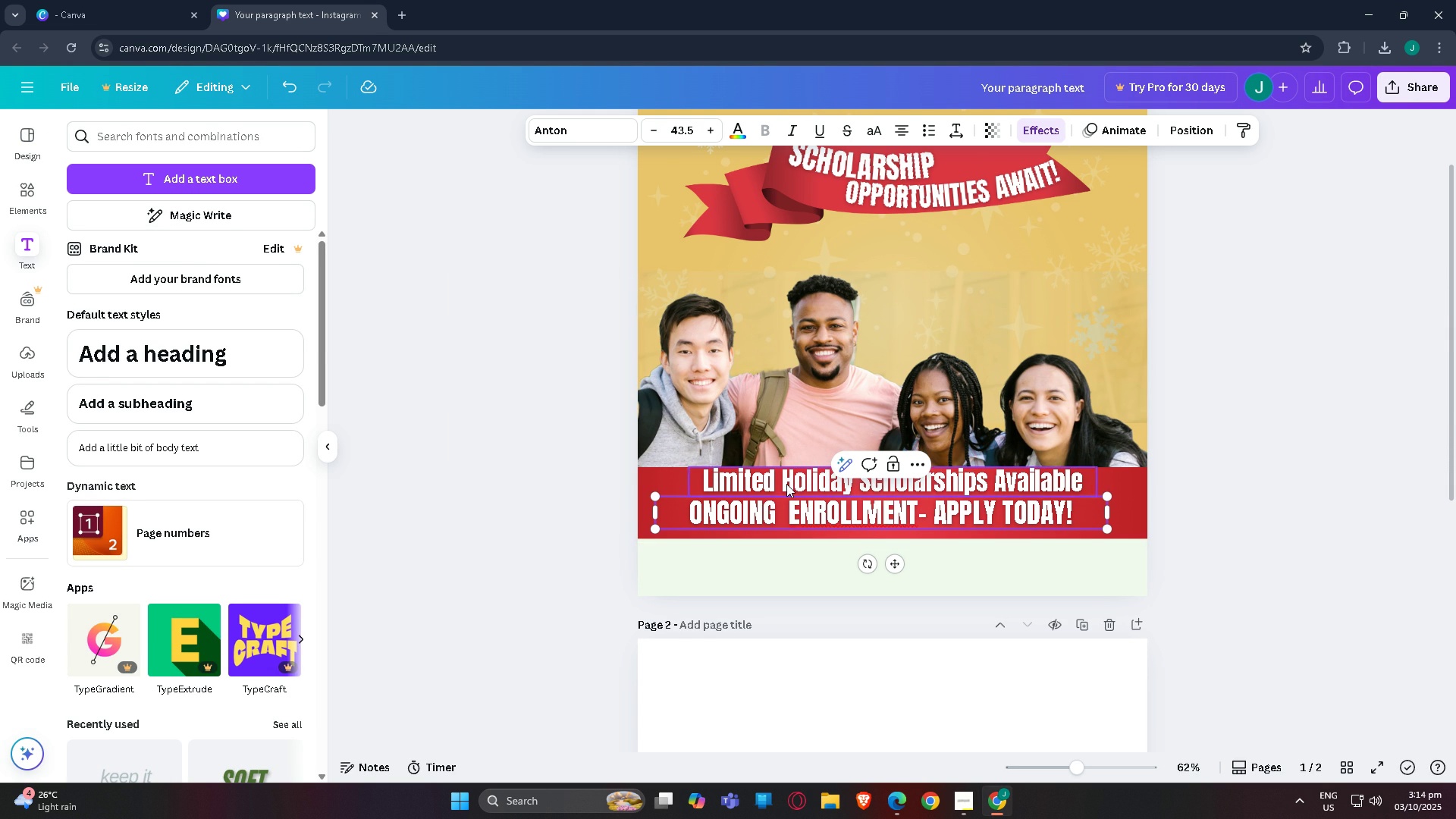 
left_click([786, 484])